 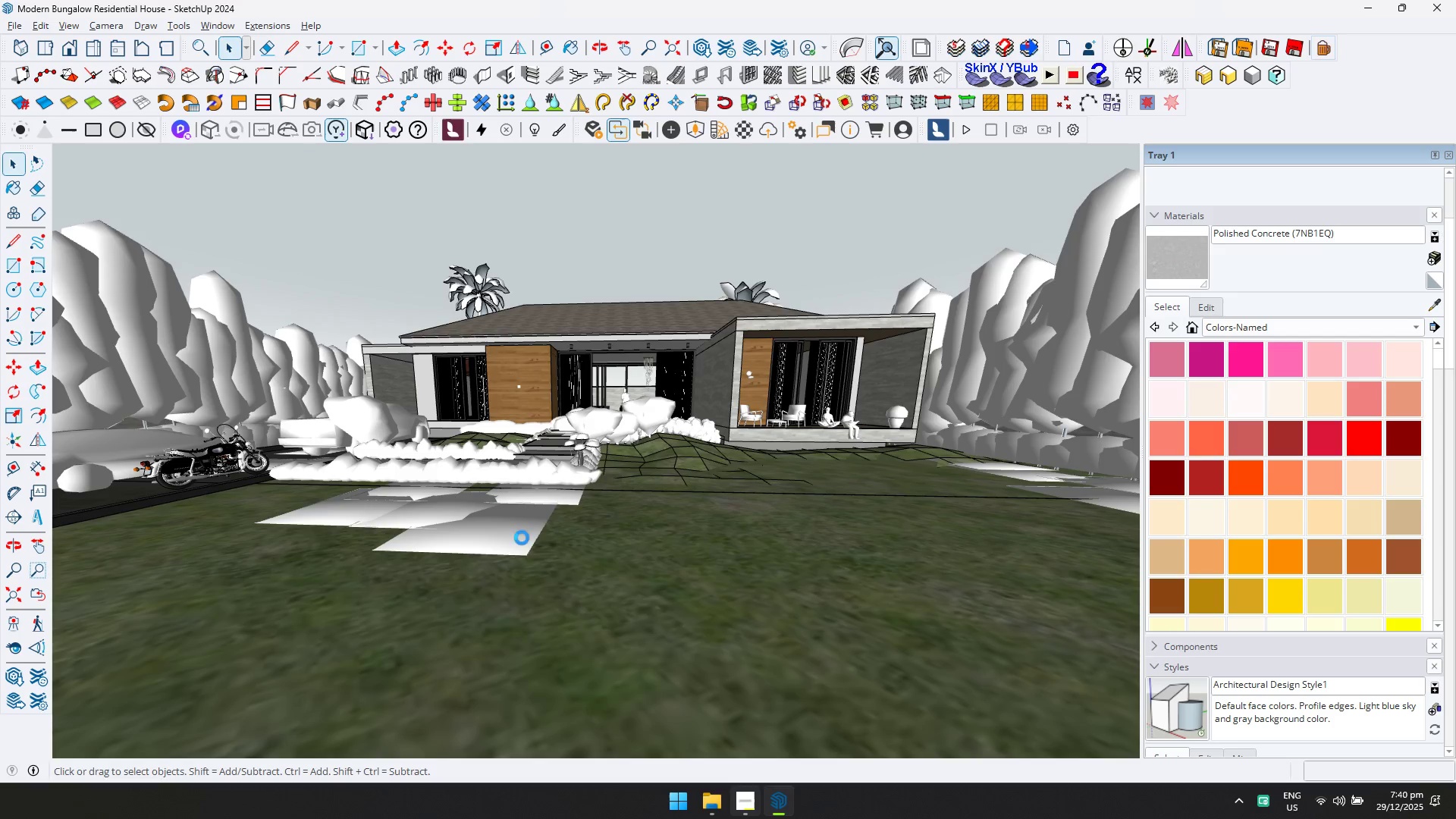 
scroll: coordinate [391, 456], scroll_direction: up, amount: 18.0
 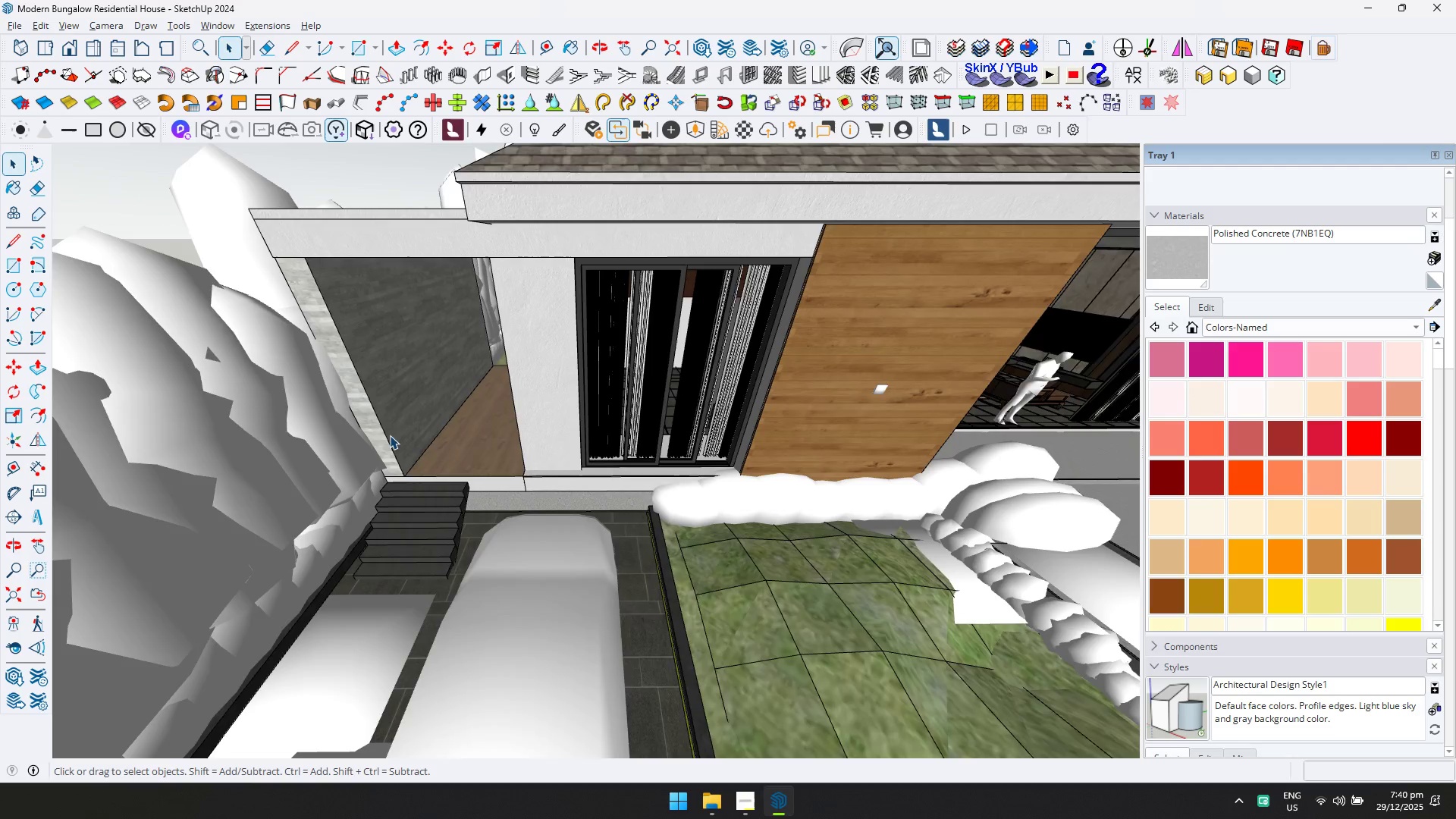 
scroll: coordinate [551, 448], scroll_direction: down, amount: 13.0
 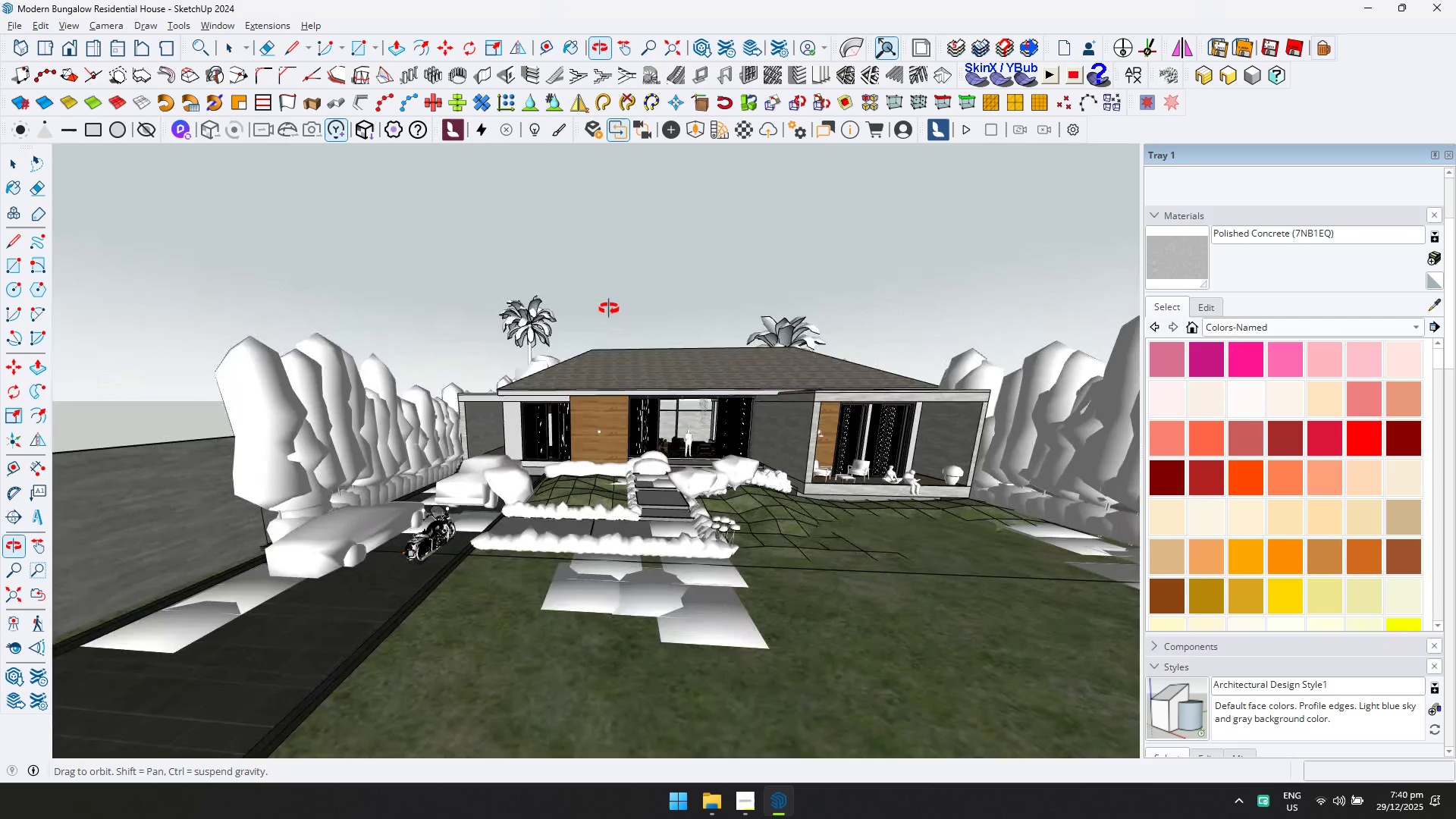 
scroll: coordinate [811, 344], scroll_direction: up, amount: 2.0
 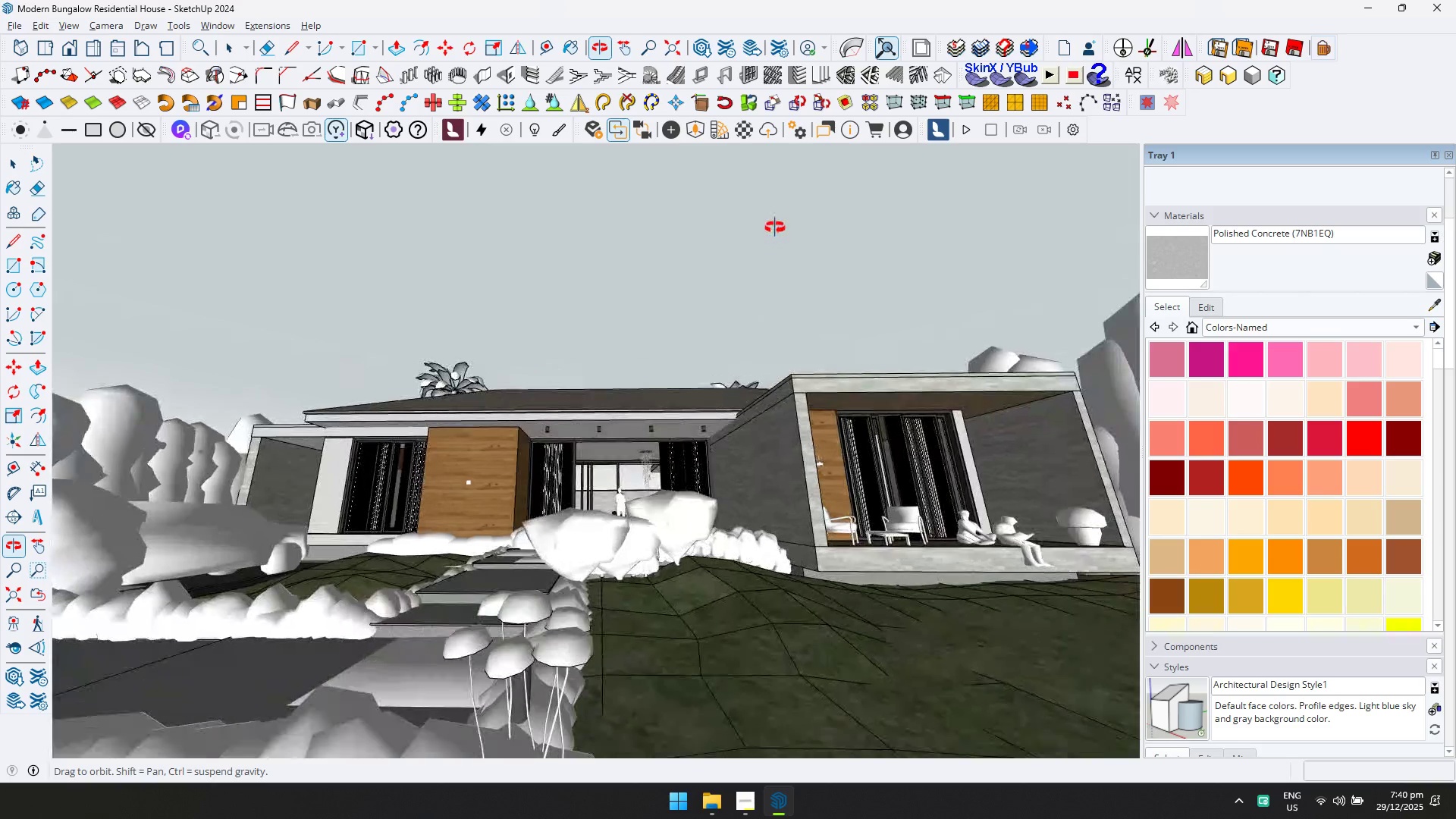 
wait(5.83)
 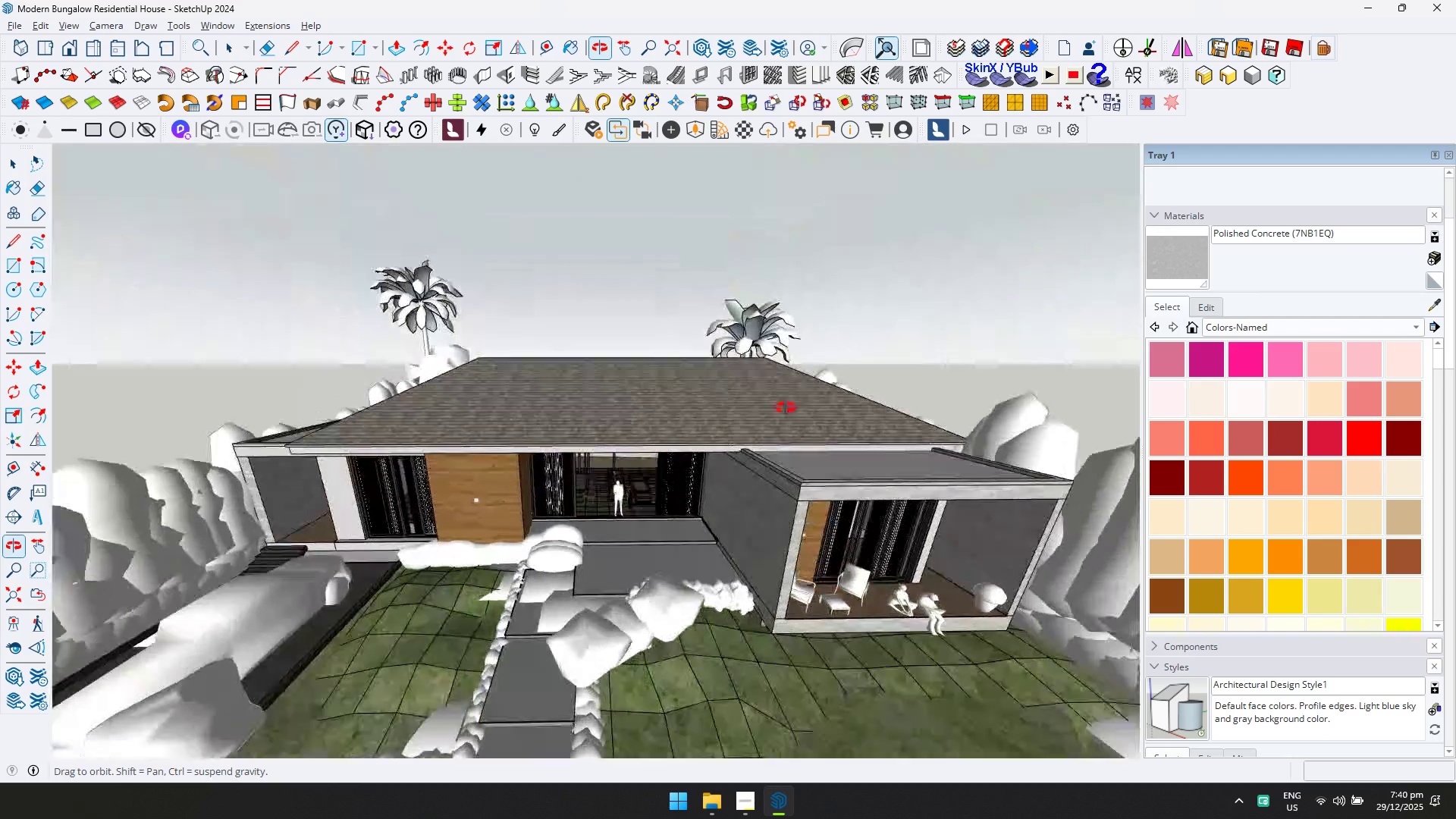 
double_click([593, 133])